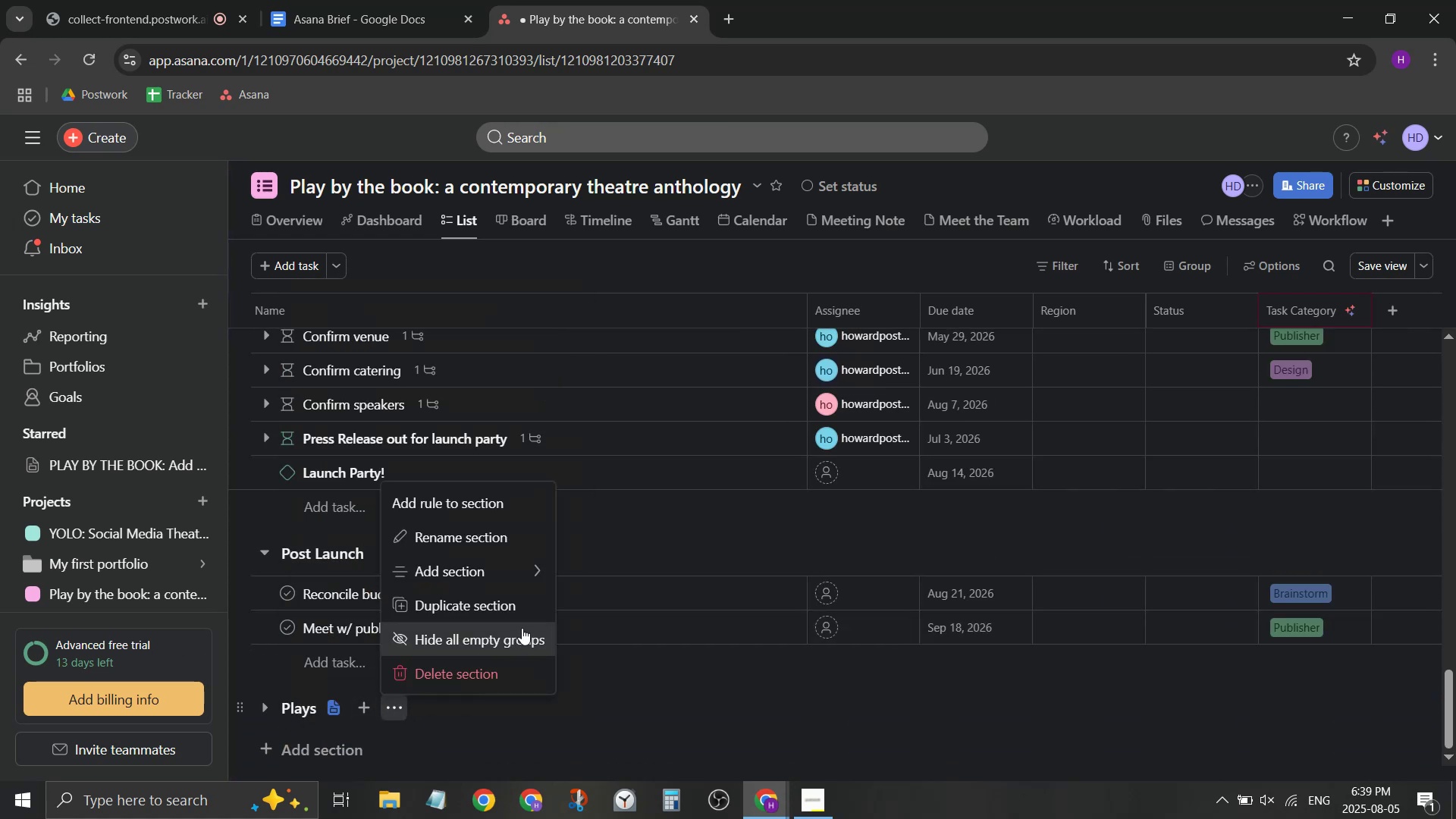 
mouse_move([527, 564])
 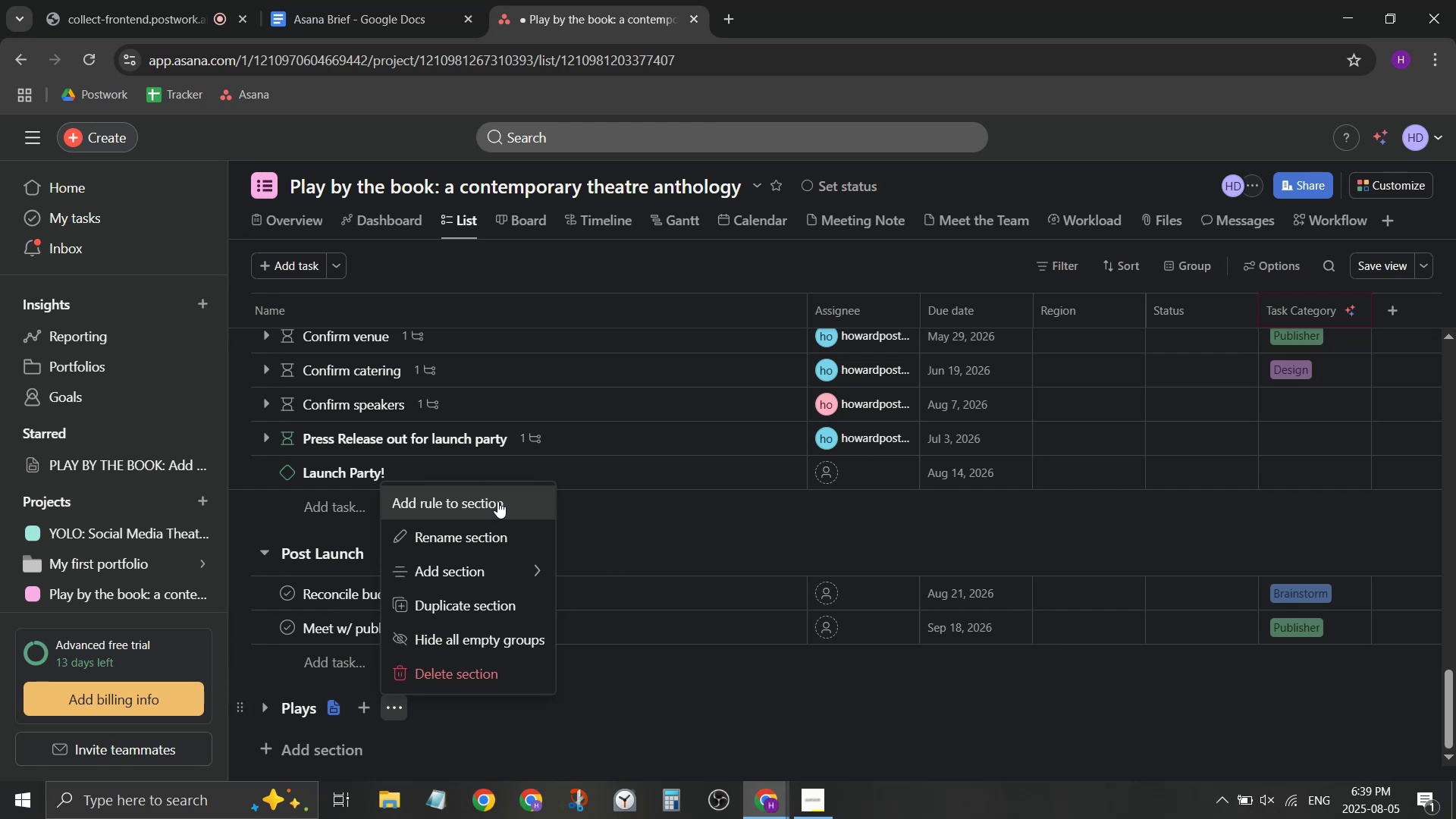 
left_click([497, 501])
 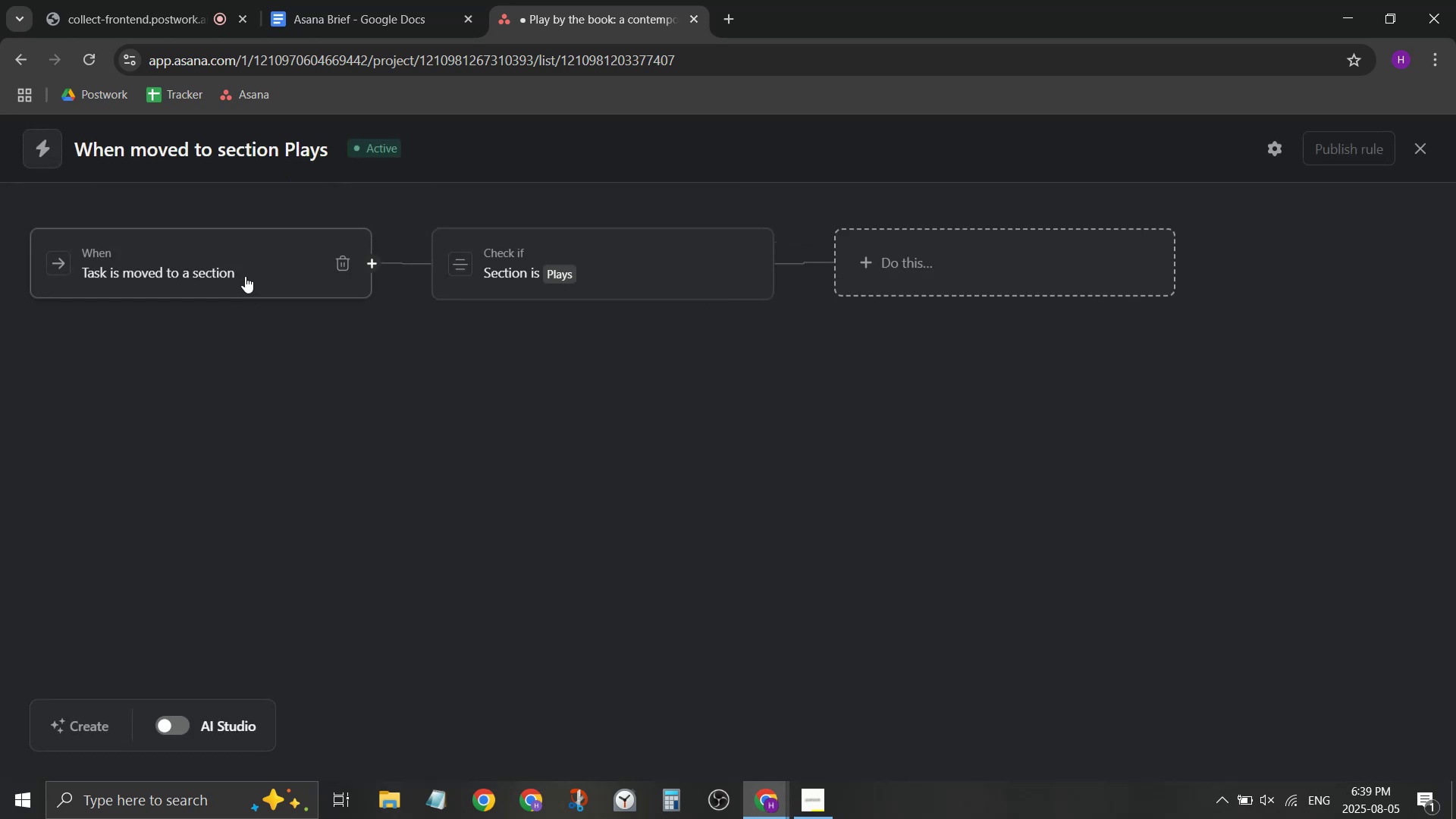 
left_click([181, 281])
 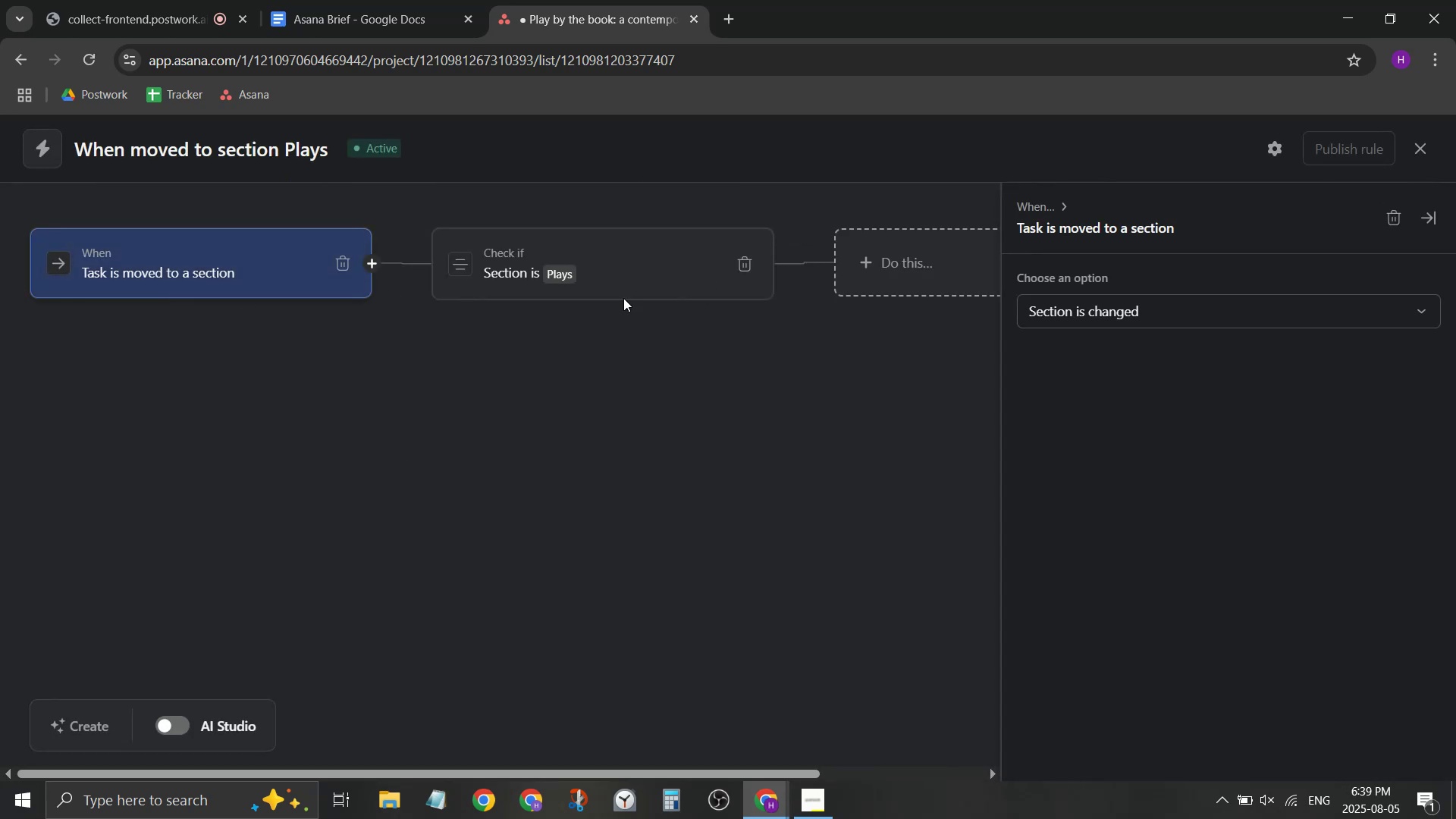 
mouse_move([1082, 277])
 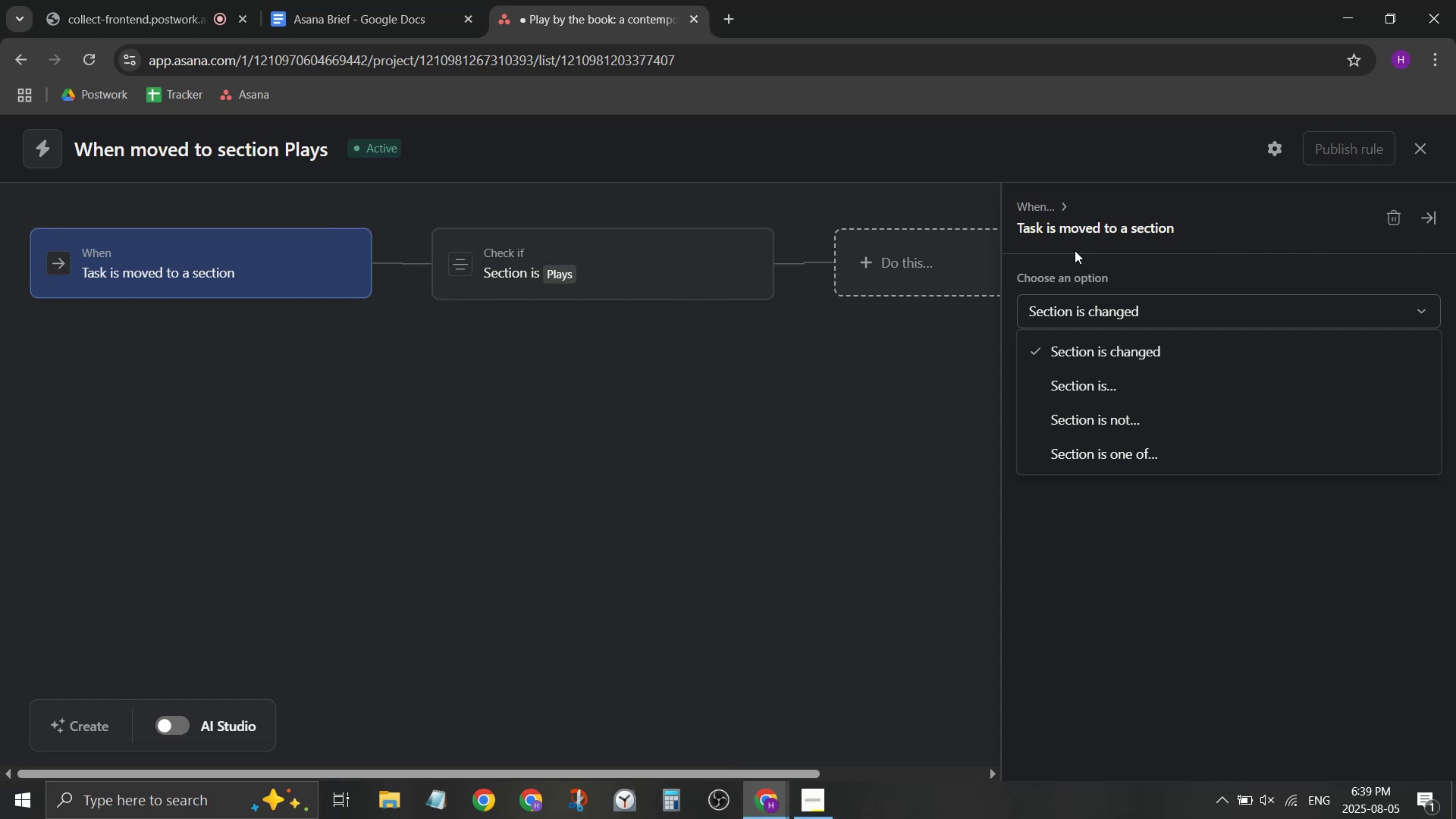 
left_click([863, 480])
 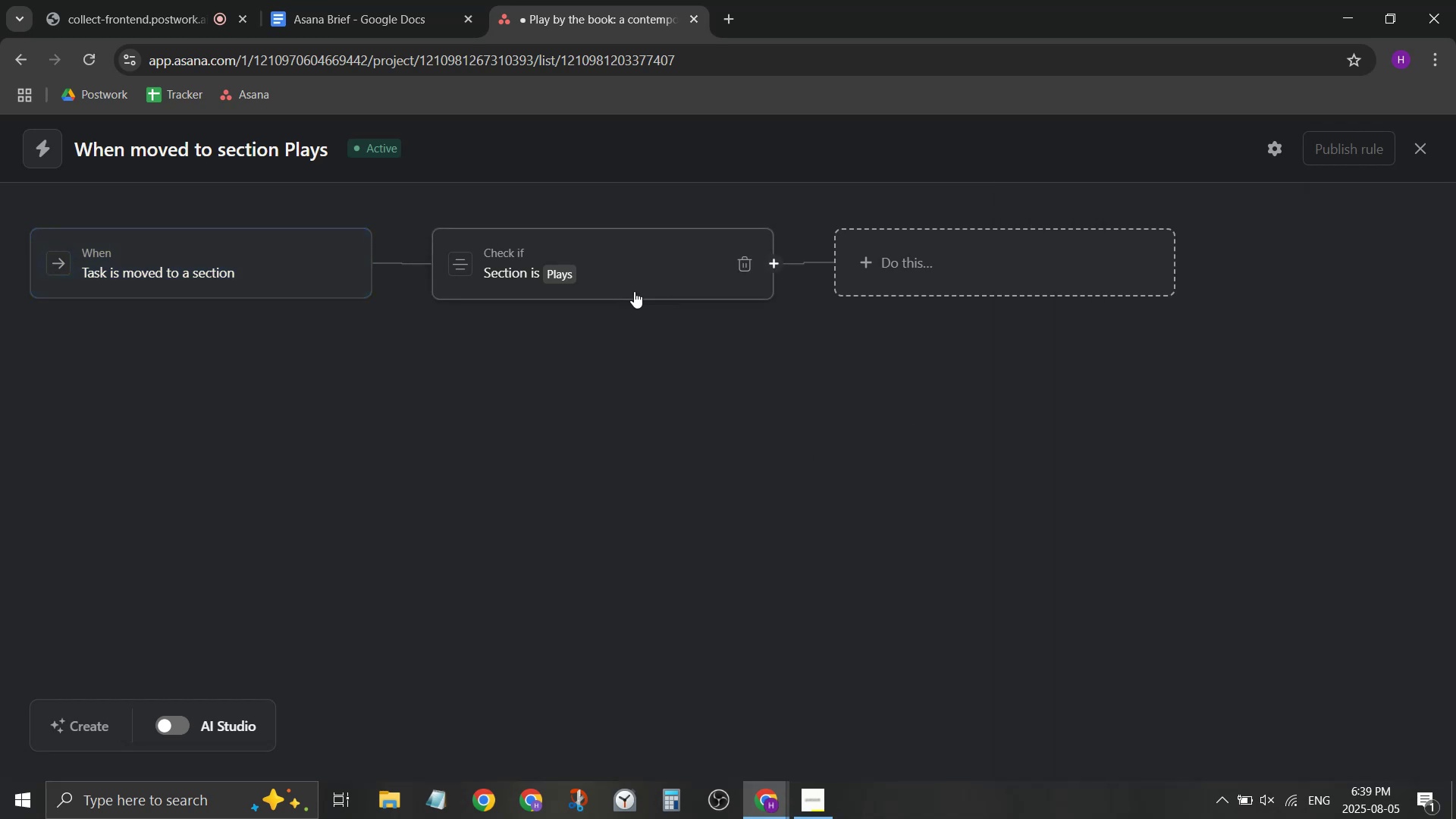 
left_click([634, 291])
 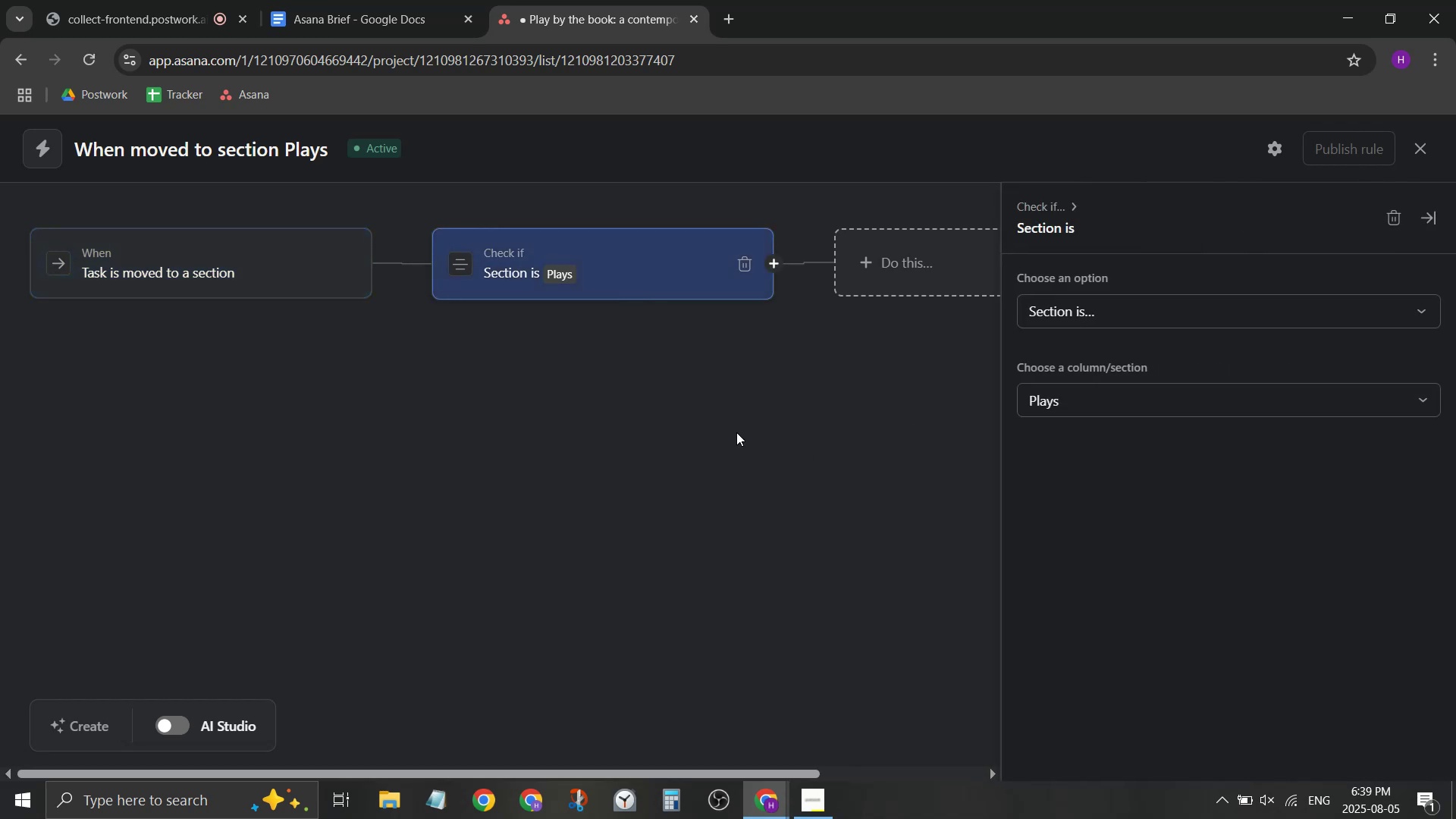 
left_click([736, 432])
 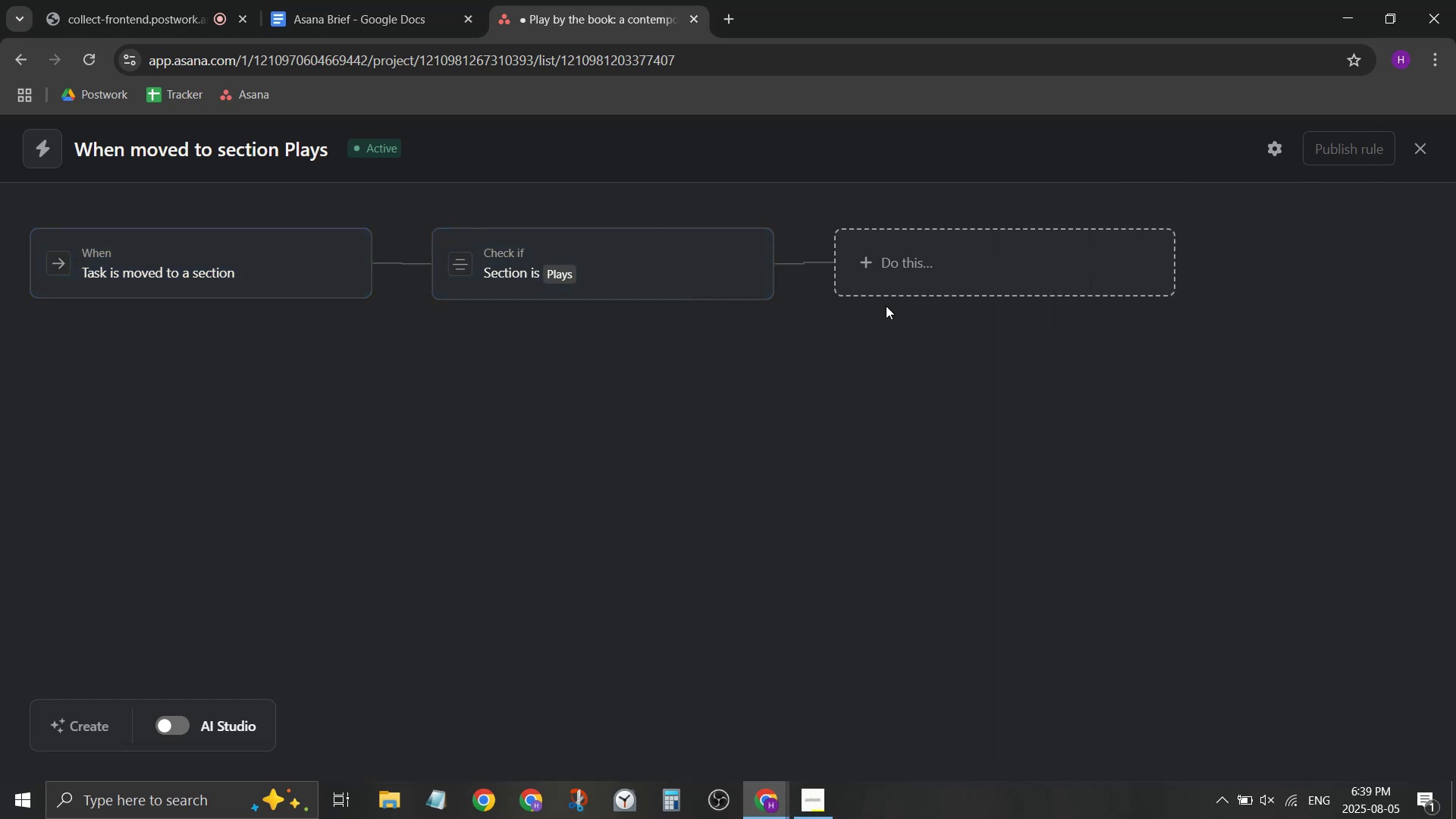 
left_click([920, 282])
 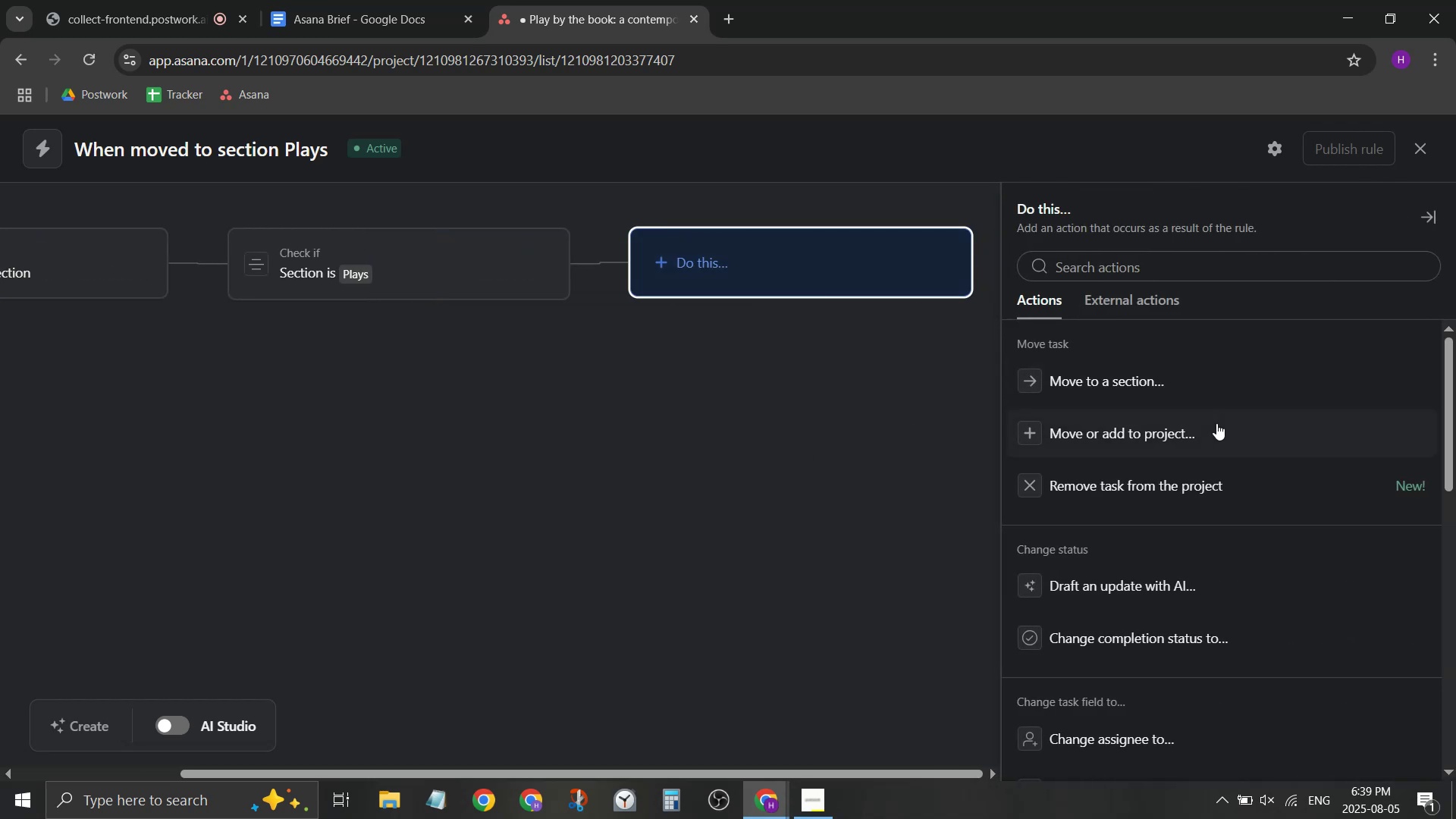 
scroll: coordinate [1201, 394], scroll_direction: down, amount: 3.0
 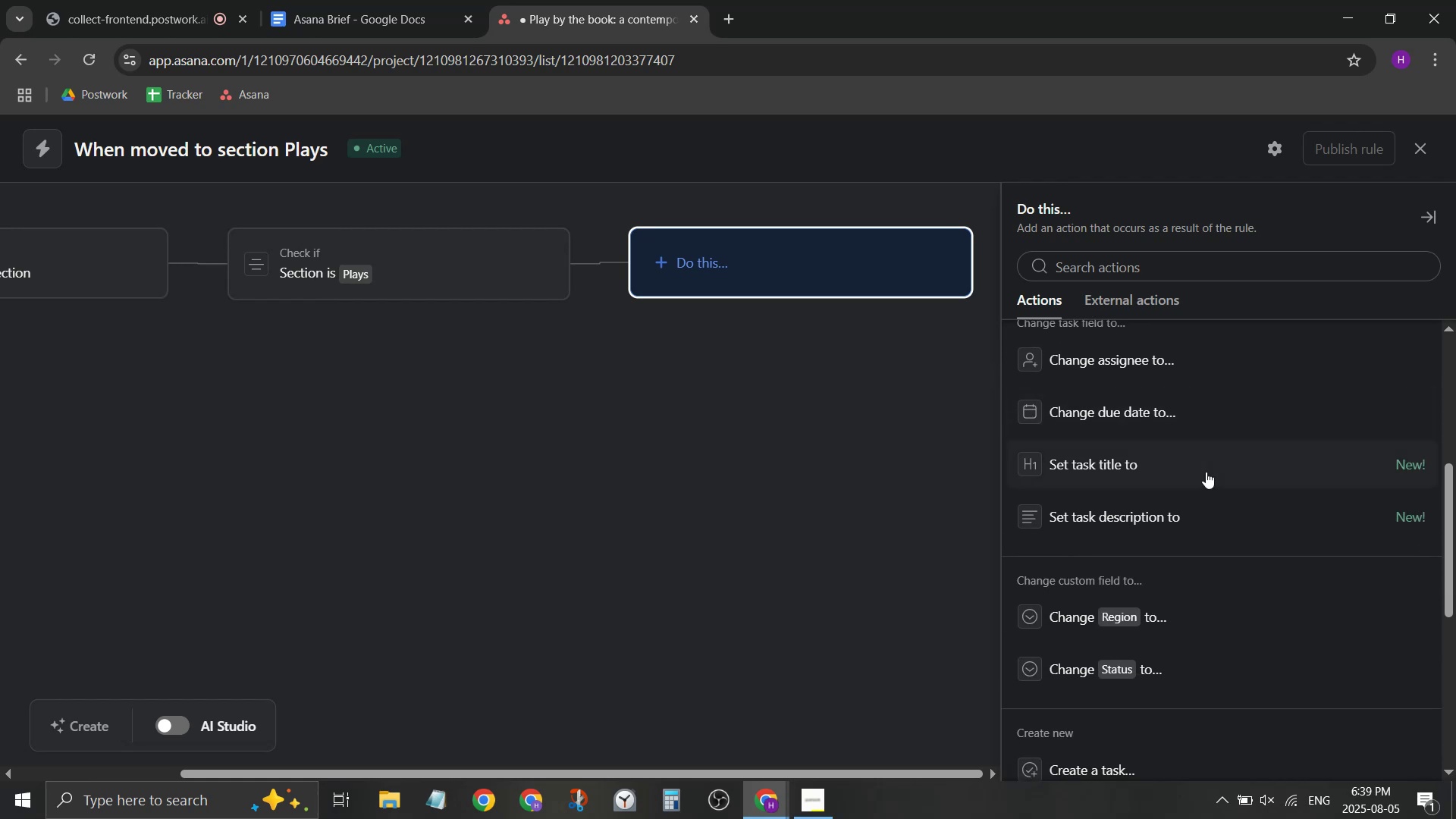 
wait(5.64)
 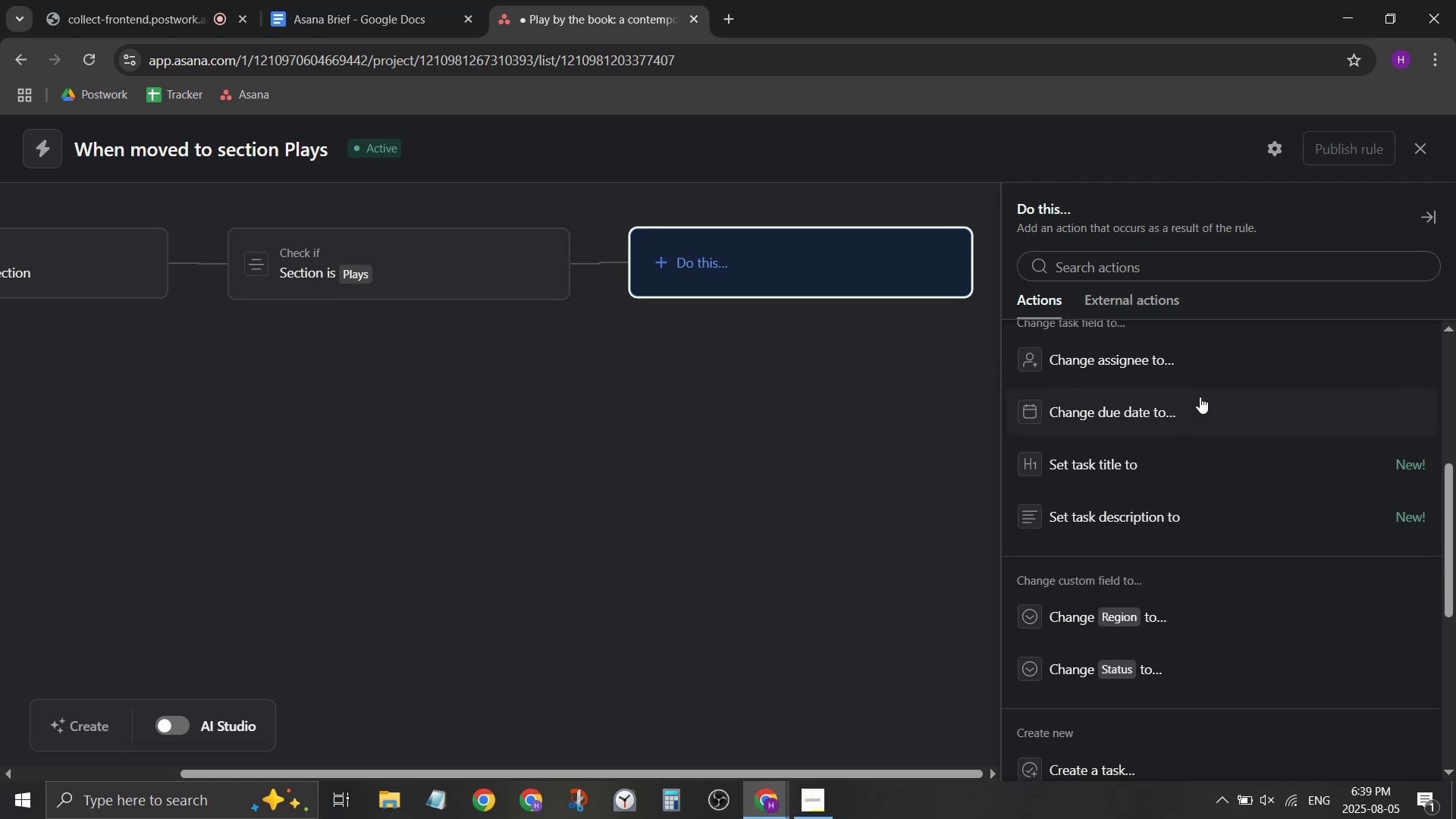 
scroll: coordinate [1206, 472], scroll_direction: down, amount: 3.0
 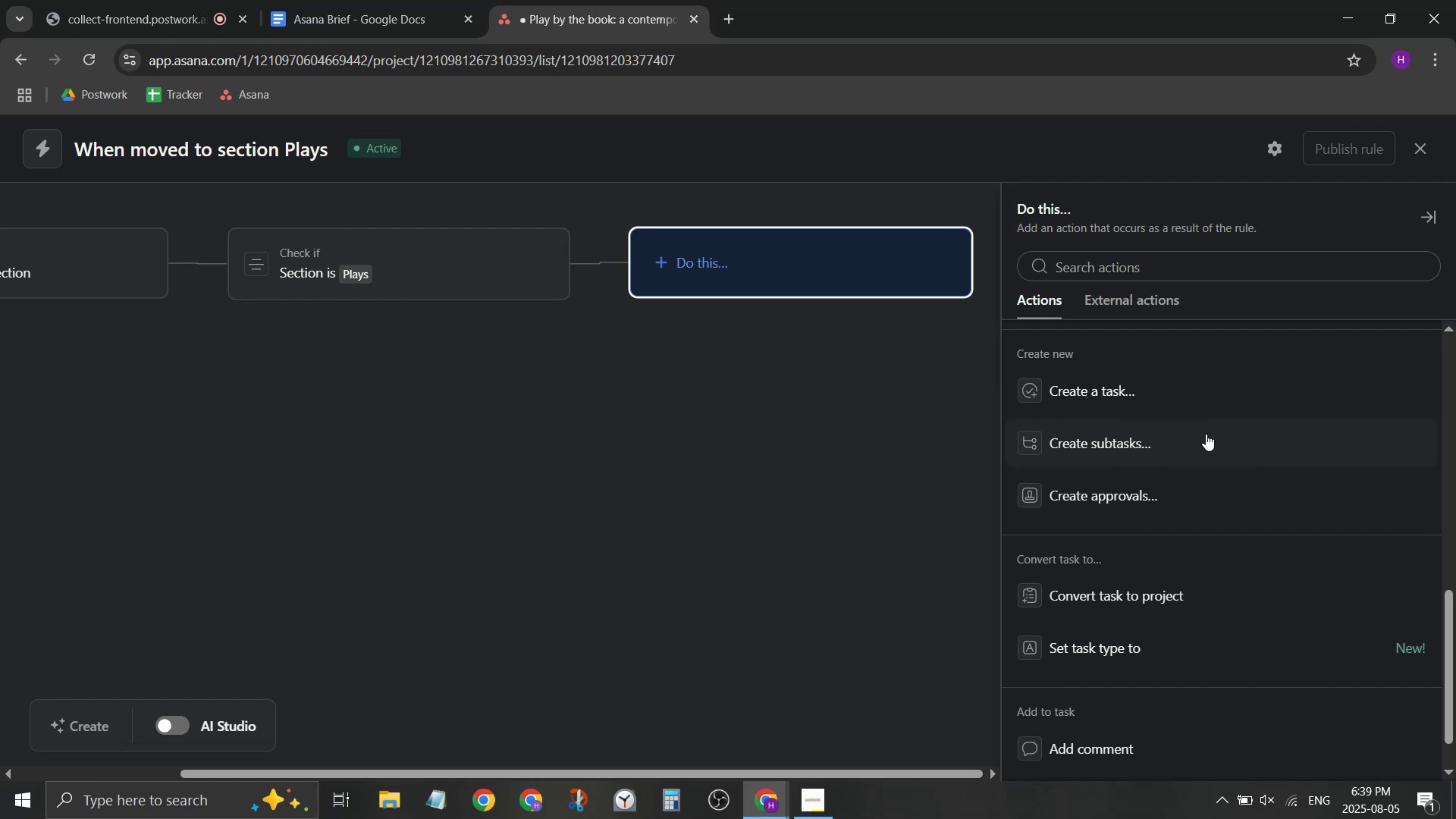 
wait(25.73)
 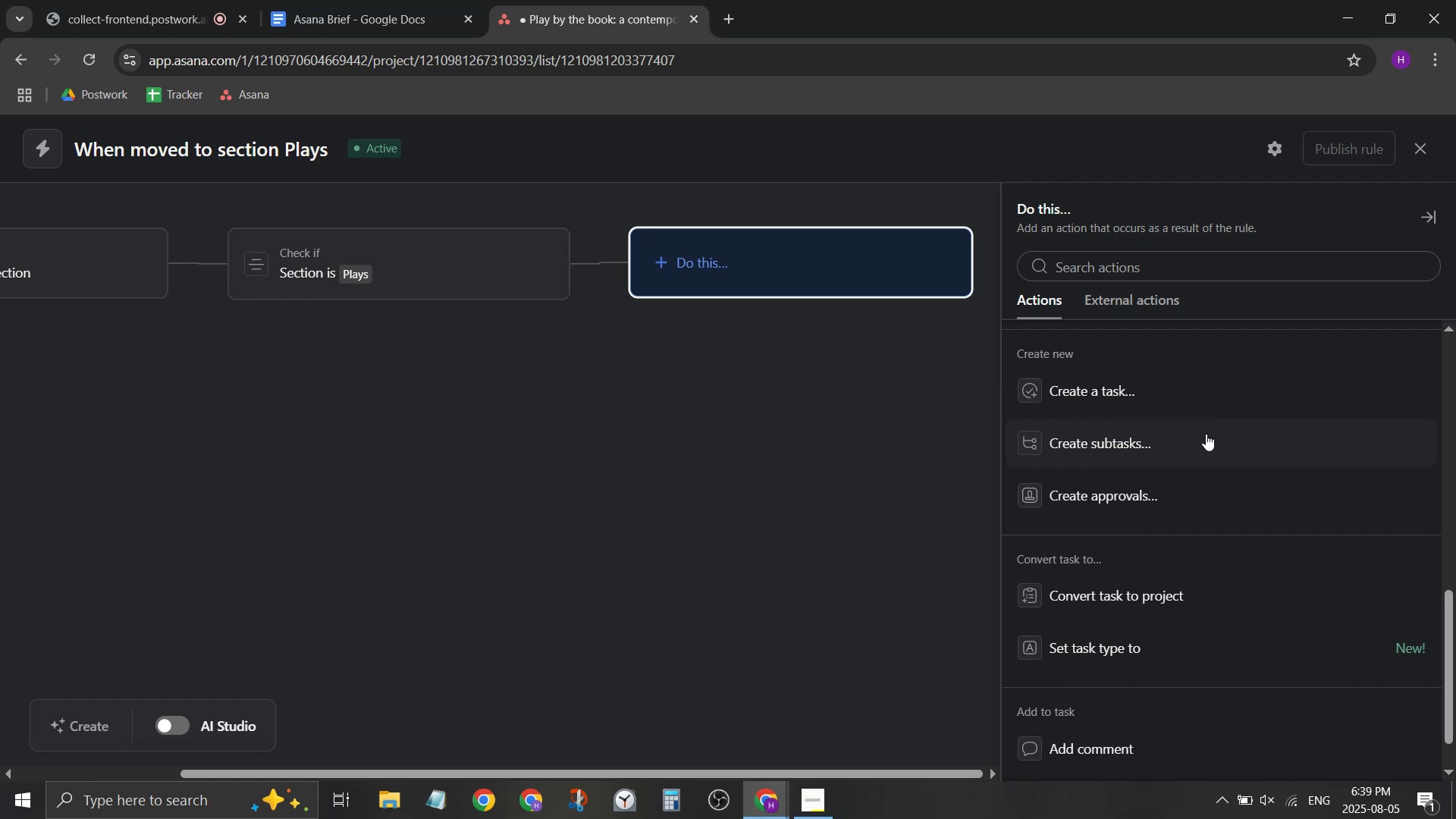 
left_click([725, 599])
 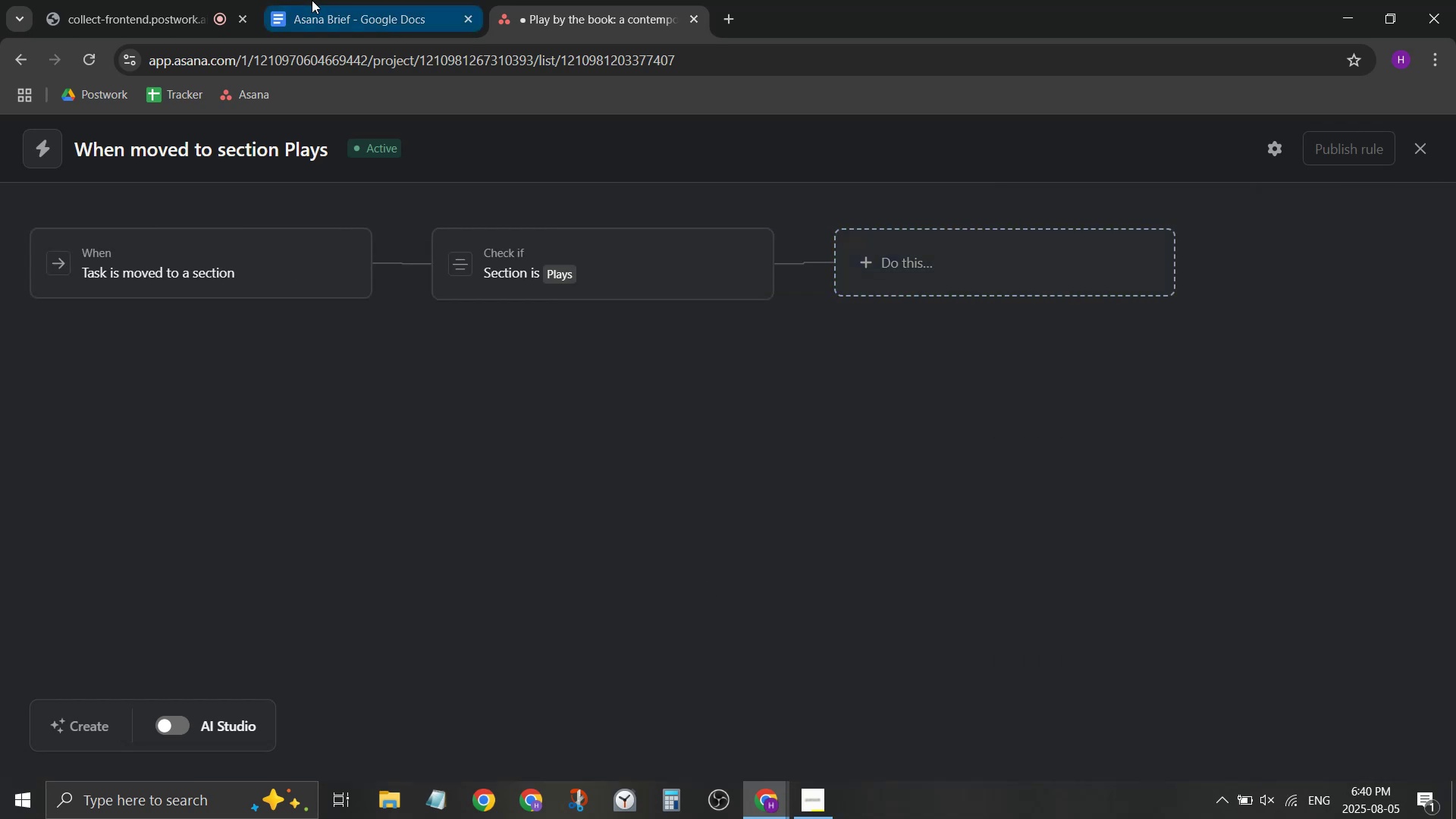 